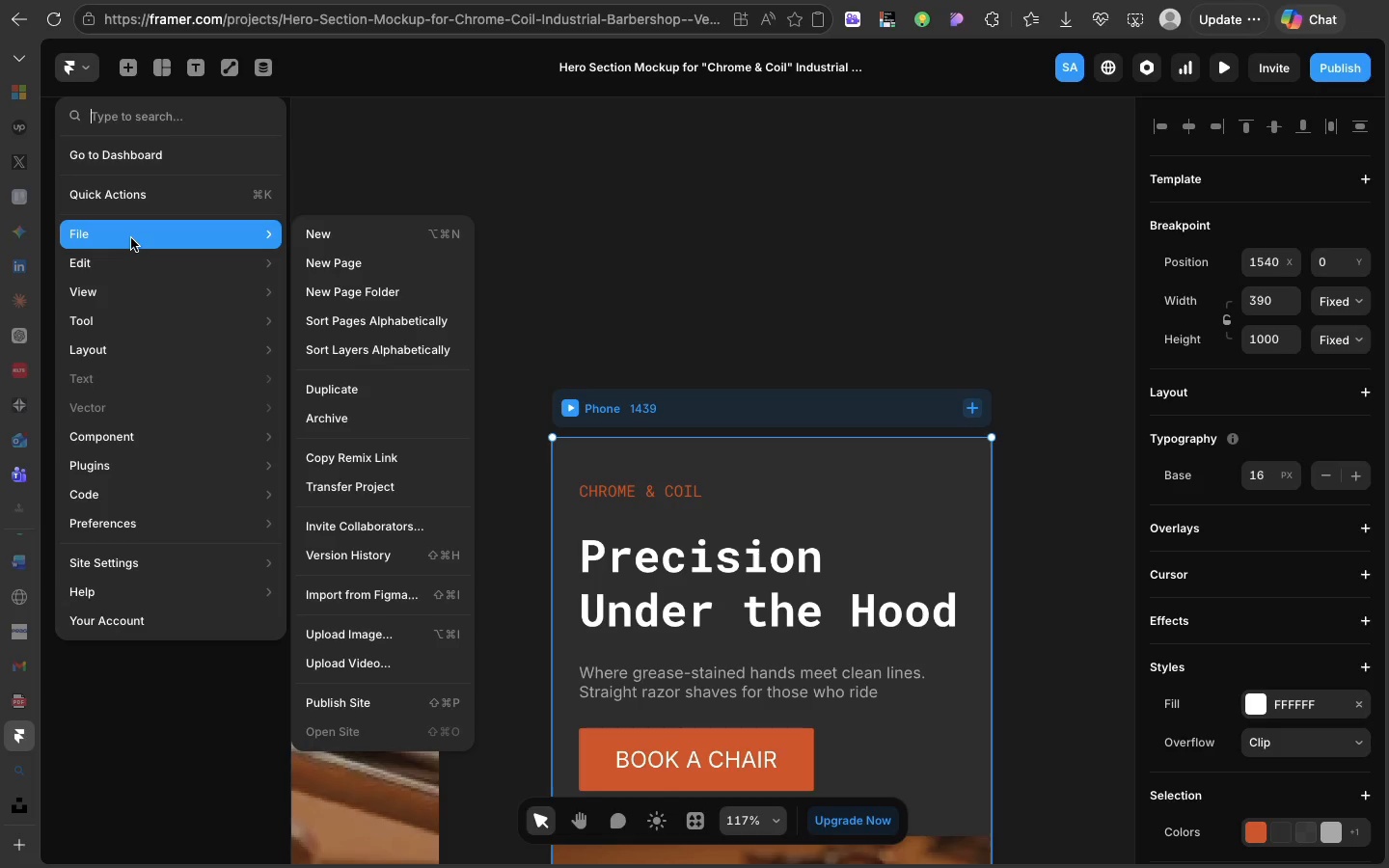 
left_click([131, 238])
 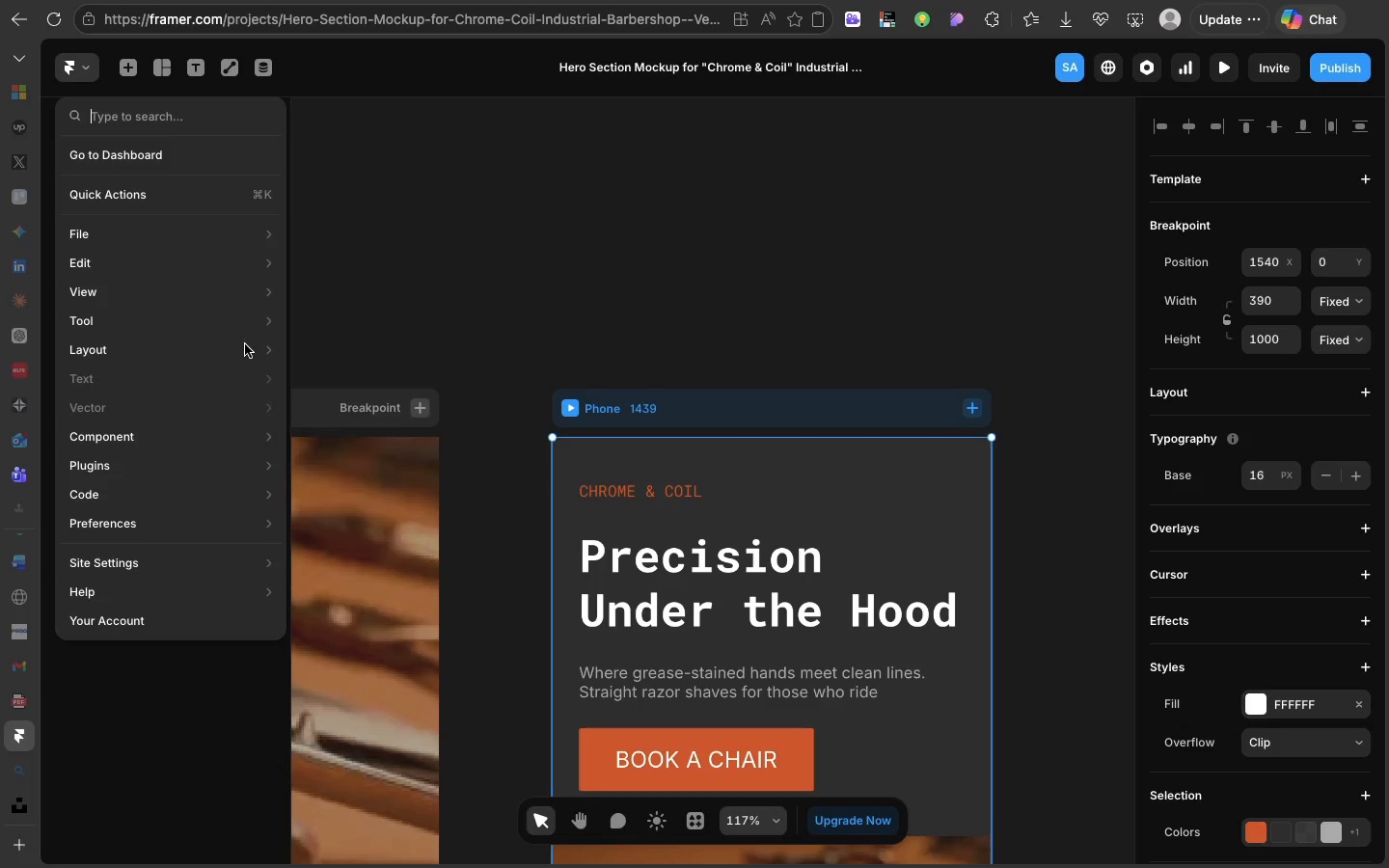 
mouse_move([228, 225])
 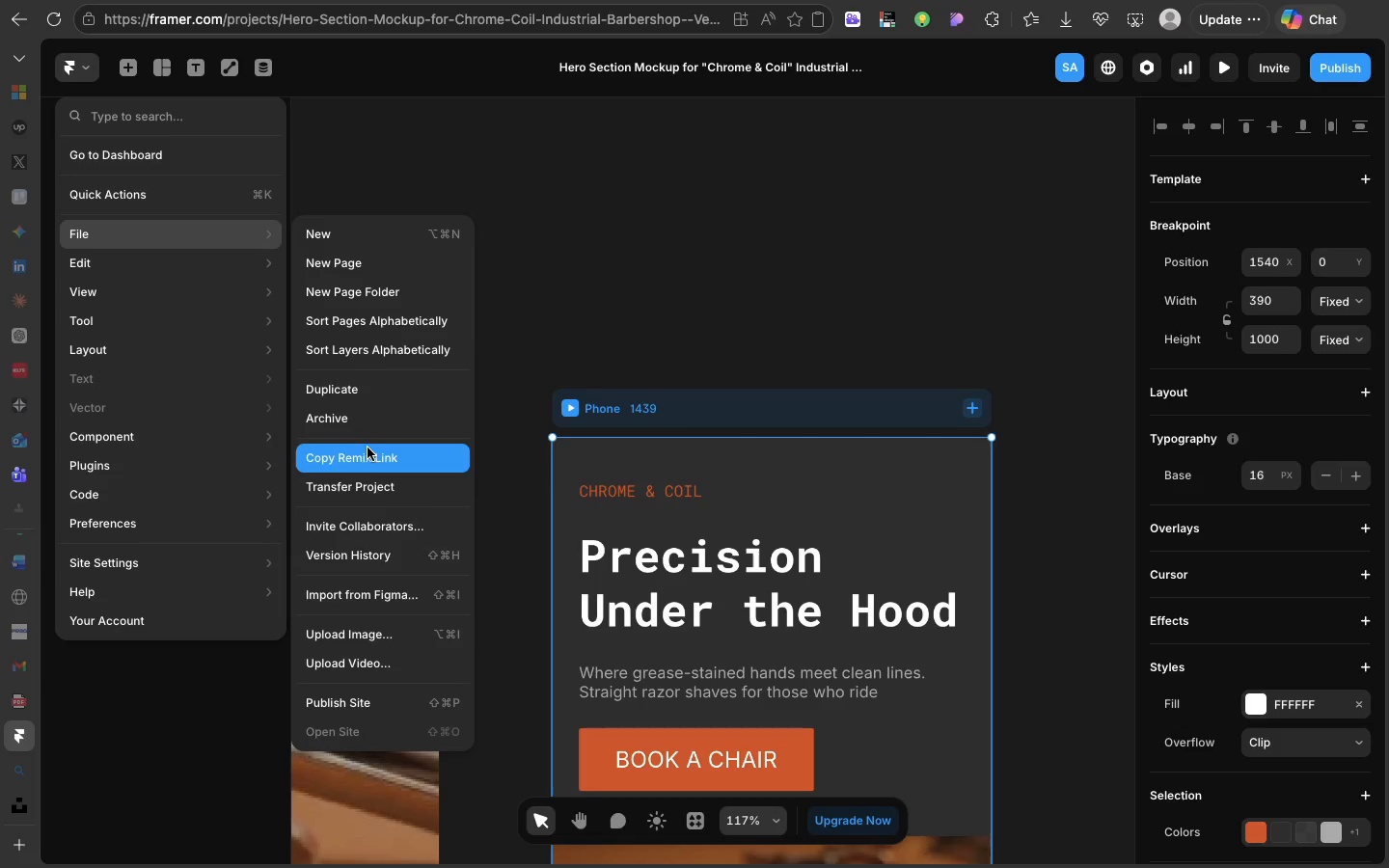 
left_click([368, 448])
 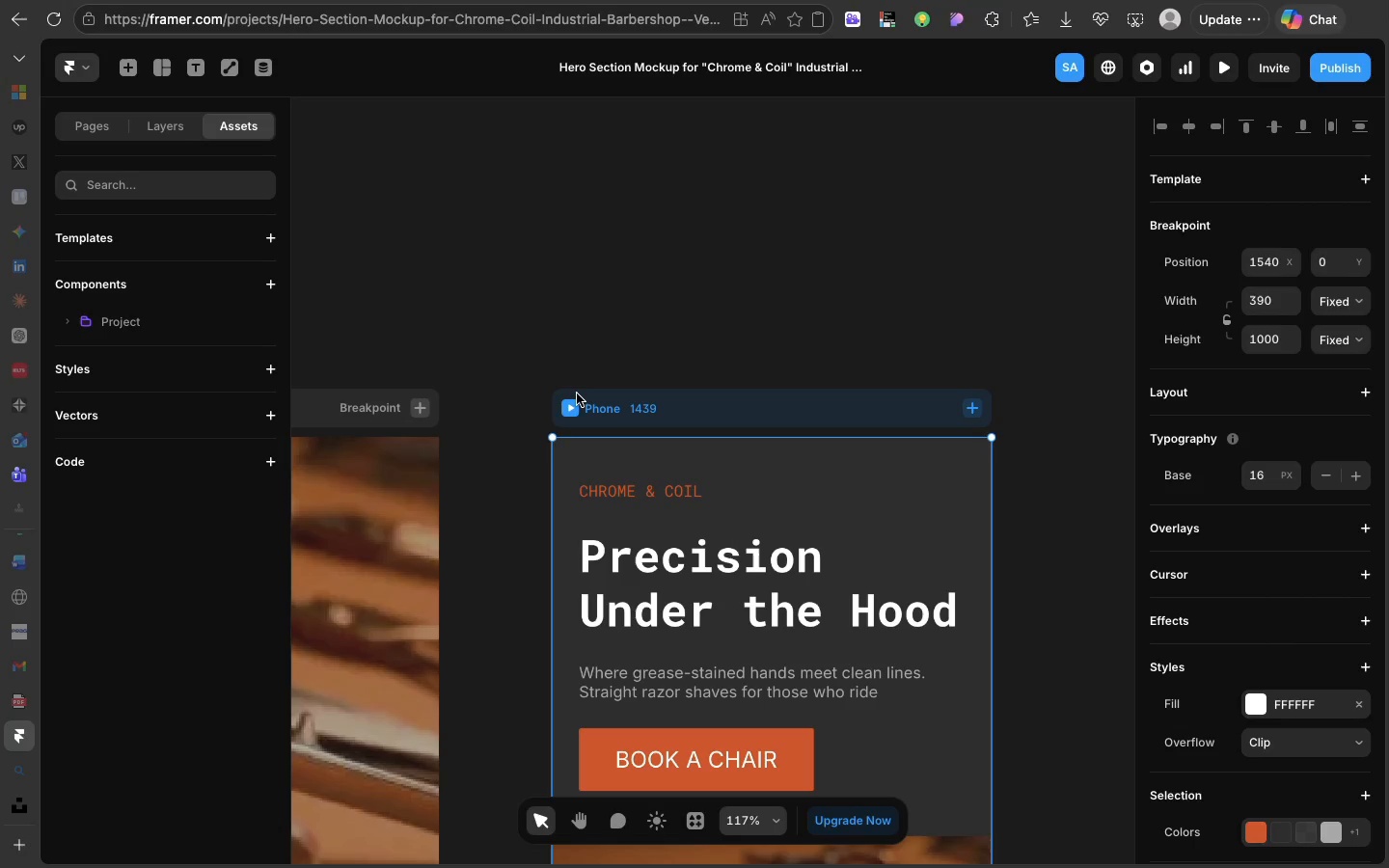 
wait(26.99)
 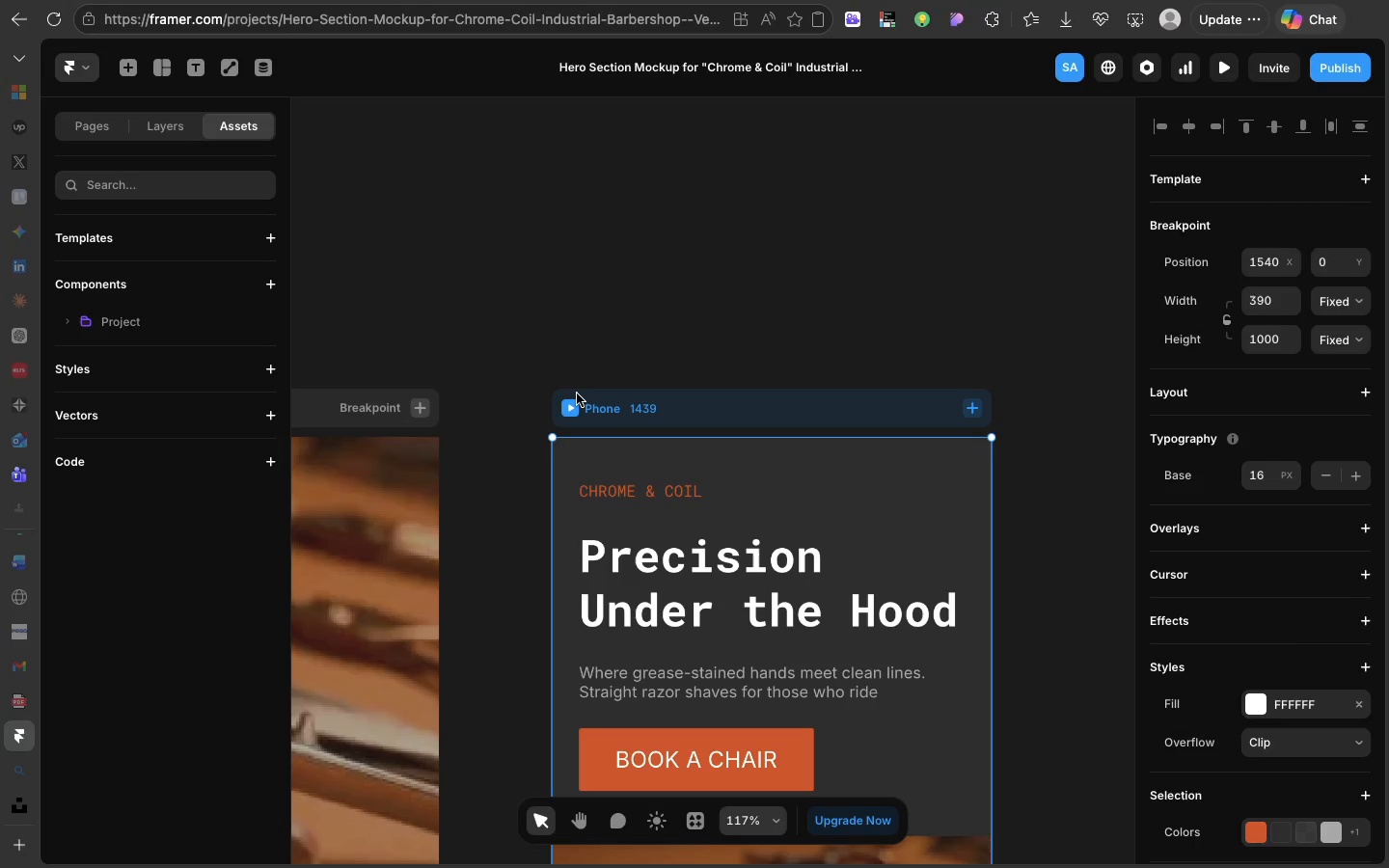 
left_click([1229, 69])
 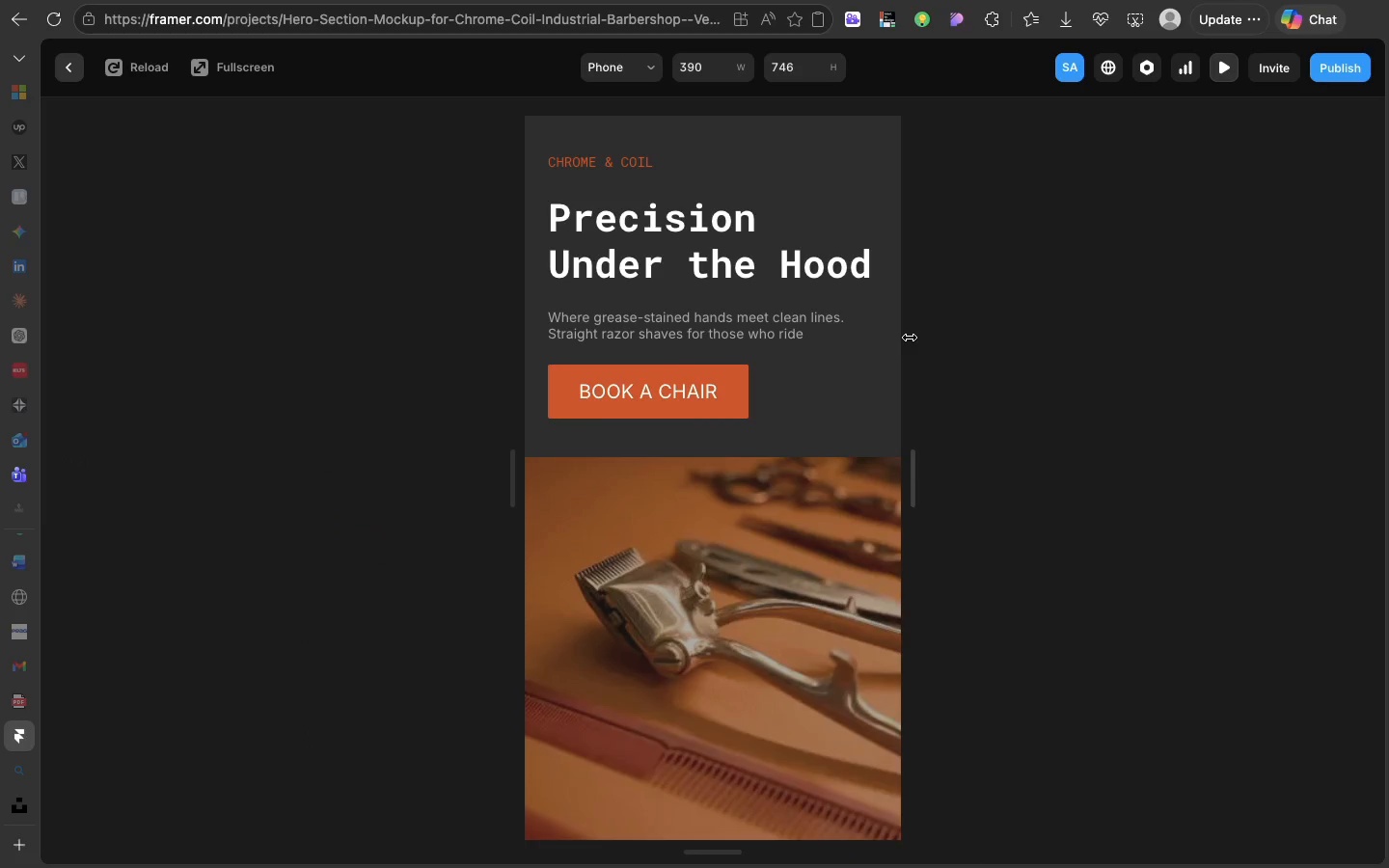 
left_click_drag(start_coordinate=[909, 337], to_coordinate=[1076, 349])
 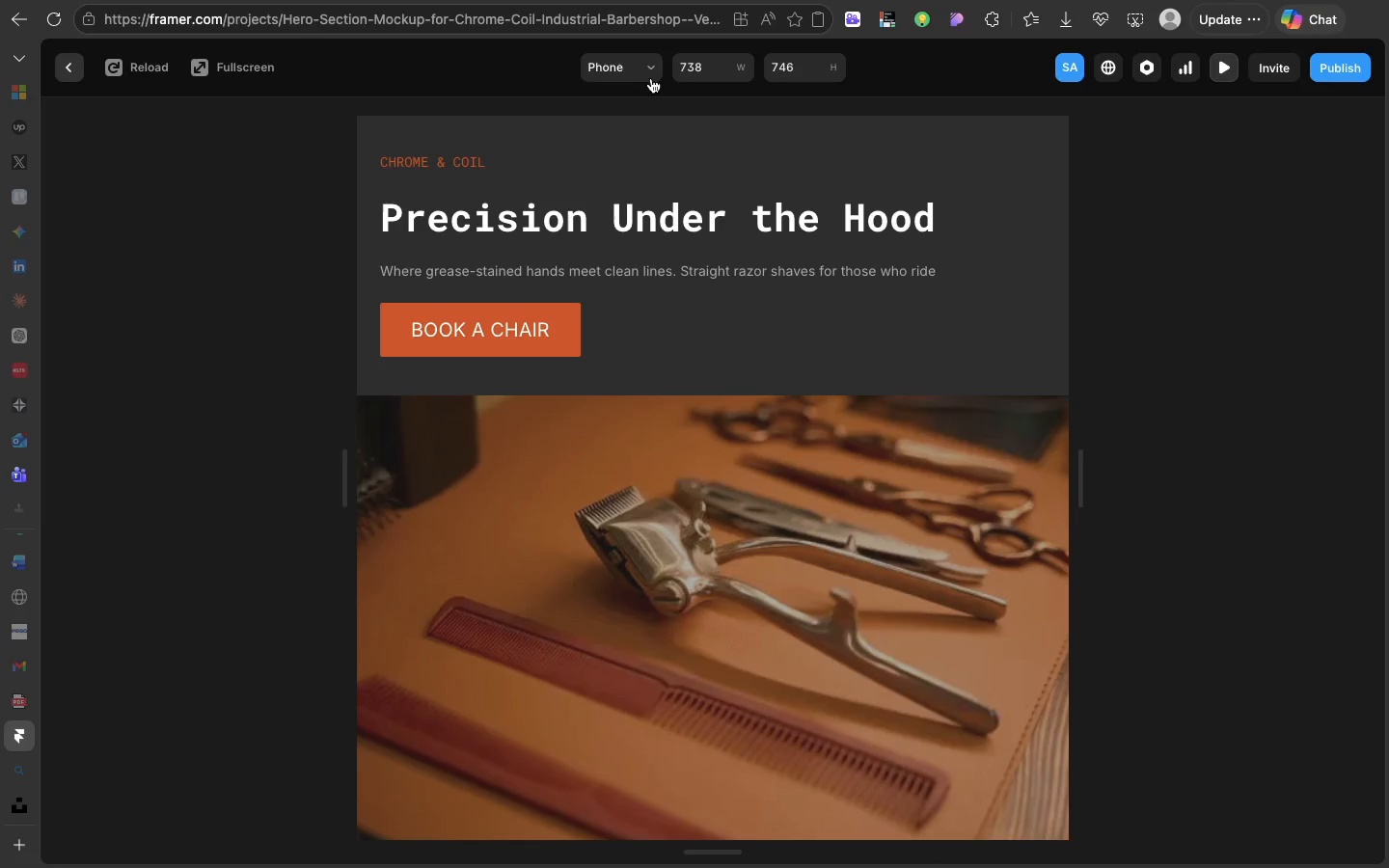 
left_click([651, 78])
 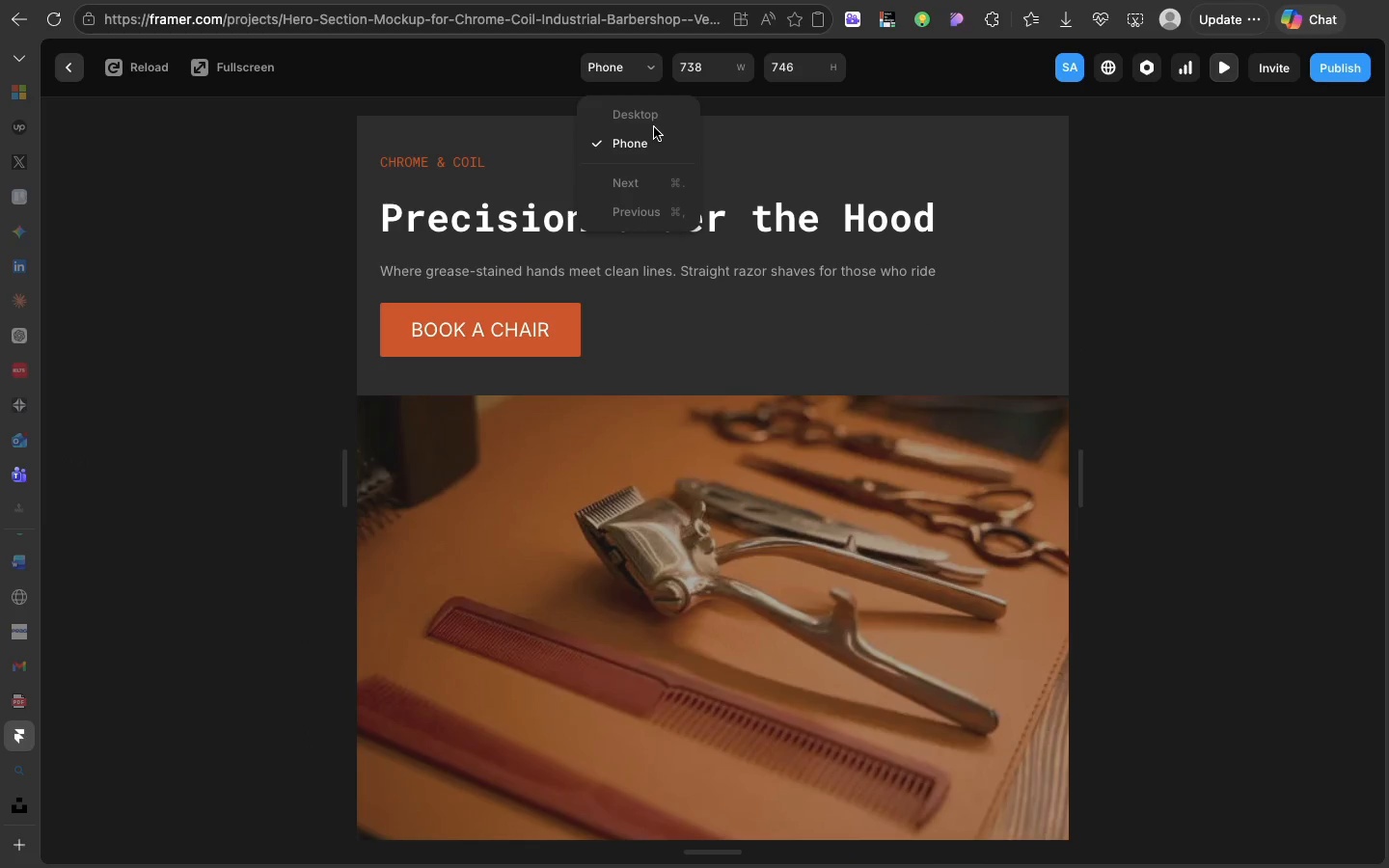 
left_click([654, 127])
 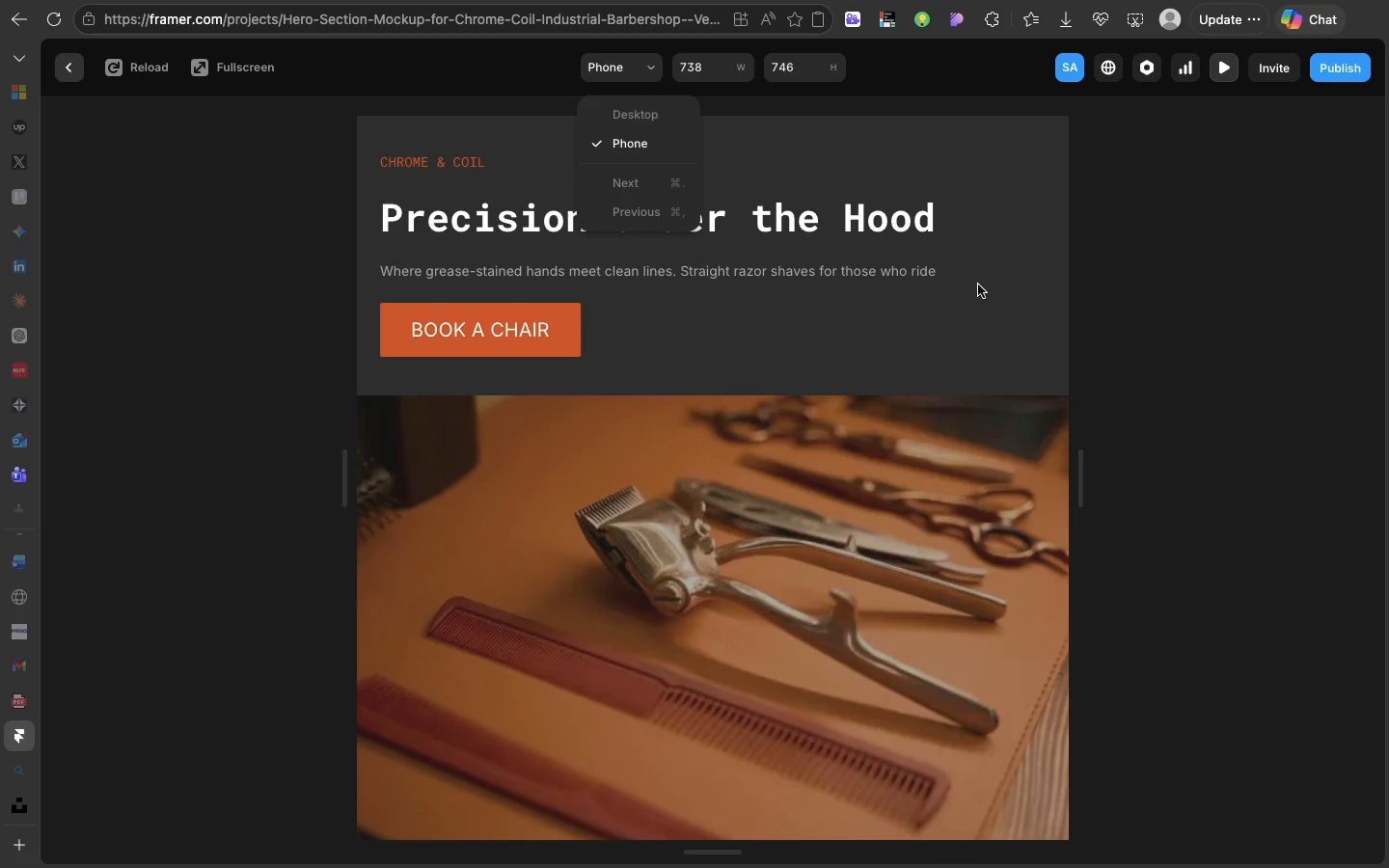 
left_click([978, 285])
 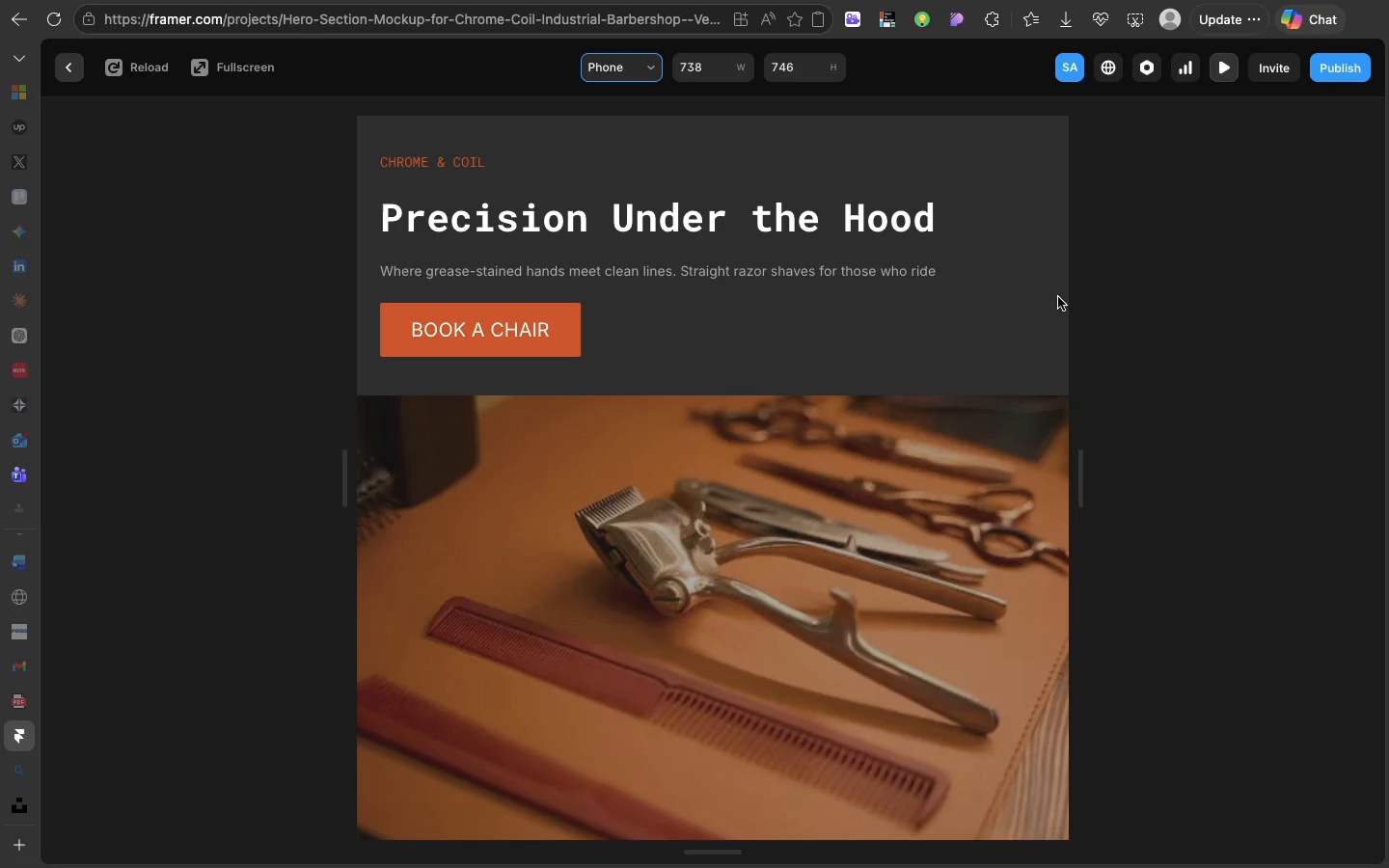 
left_click_drag(start_coordinate=[1058, 297], to_coordinate=[1237, 305])
 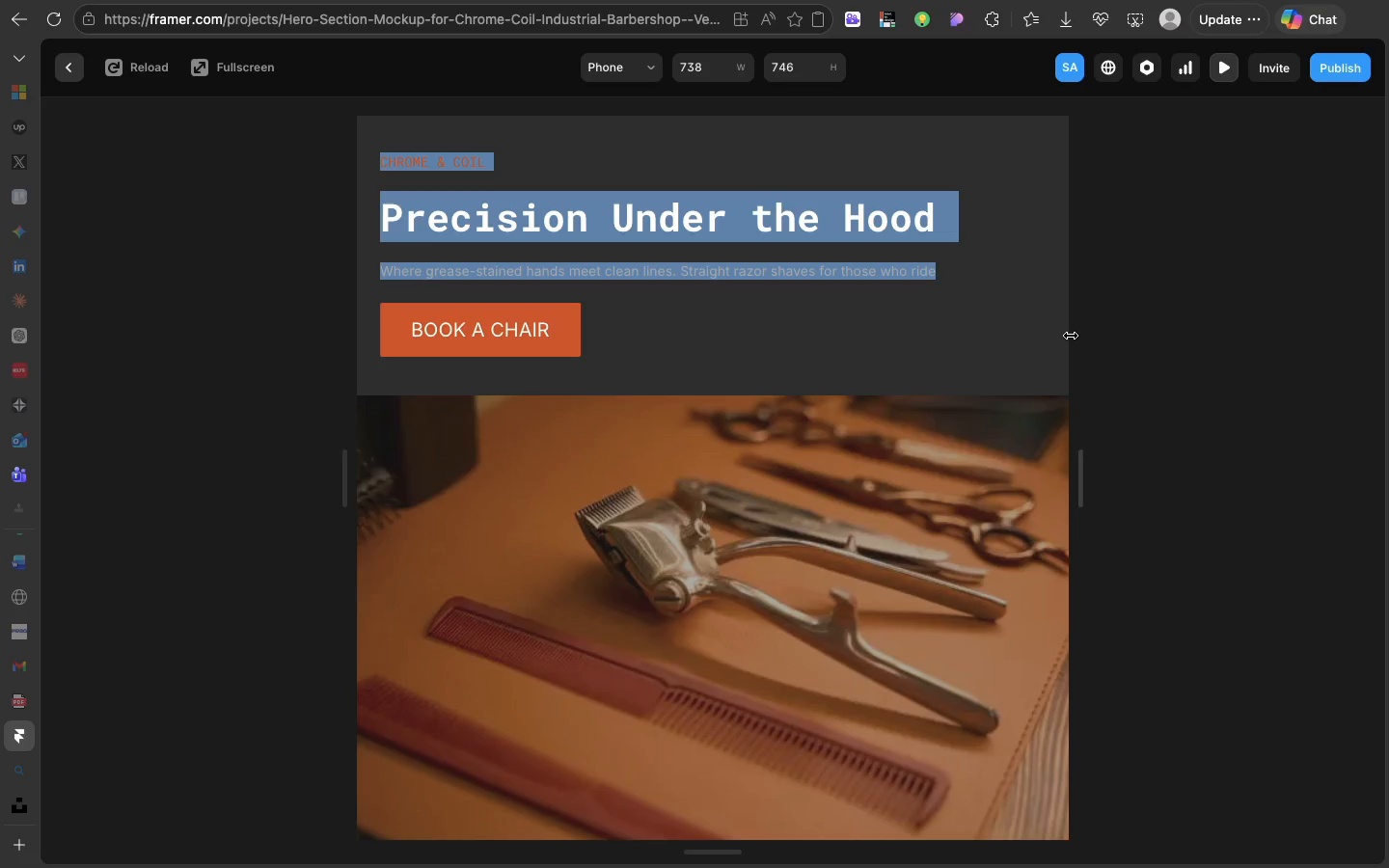 
left_click_drag(start_coordinate=[1070, 335], to_coordinate=[1185, 306])
 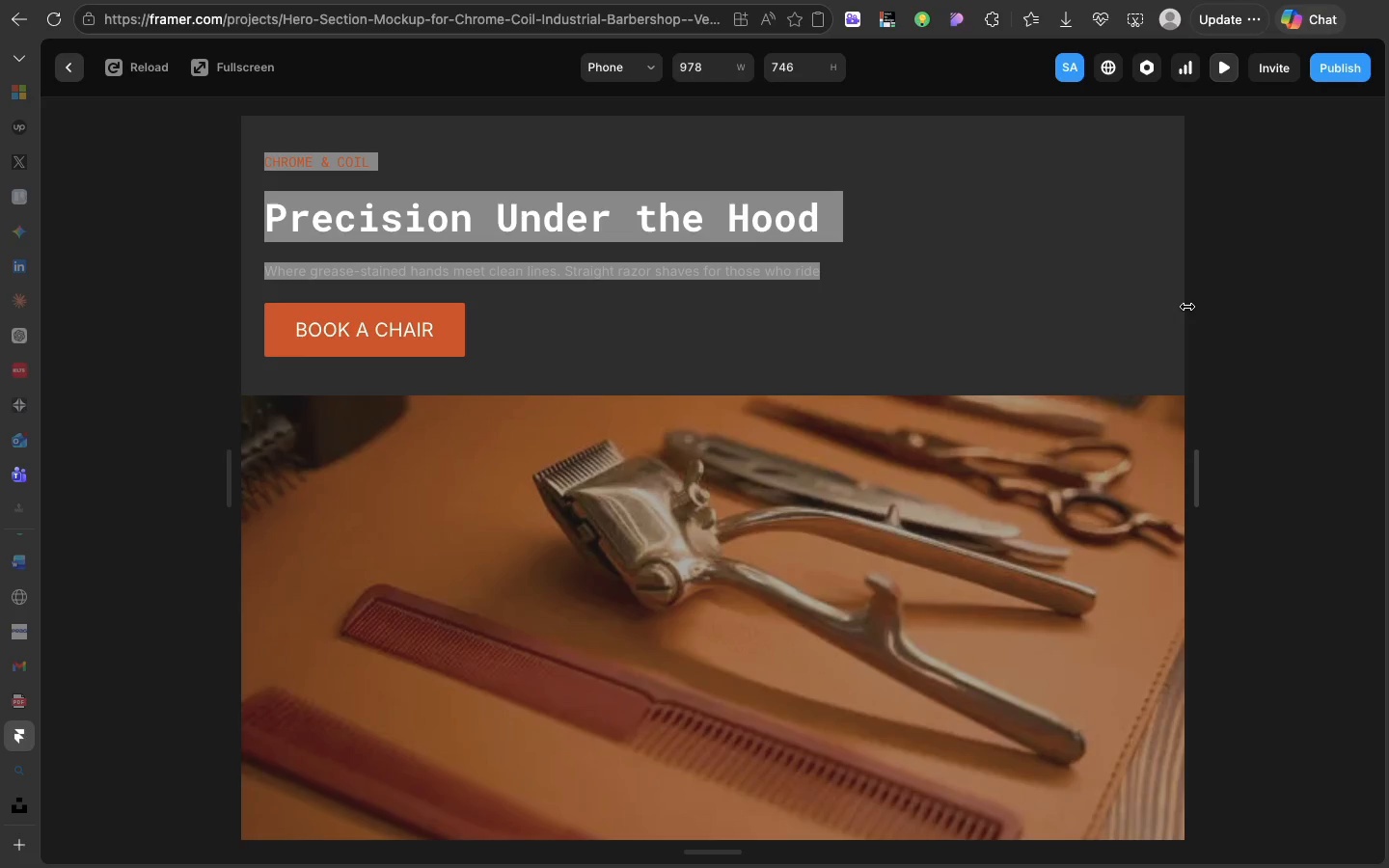 
wait(15.26)
 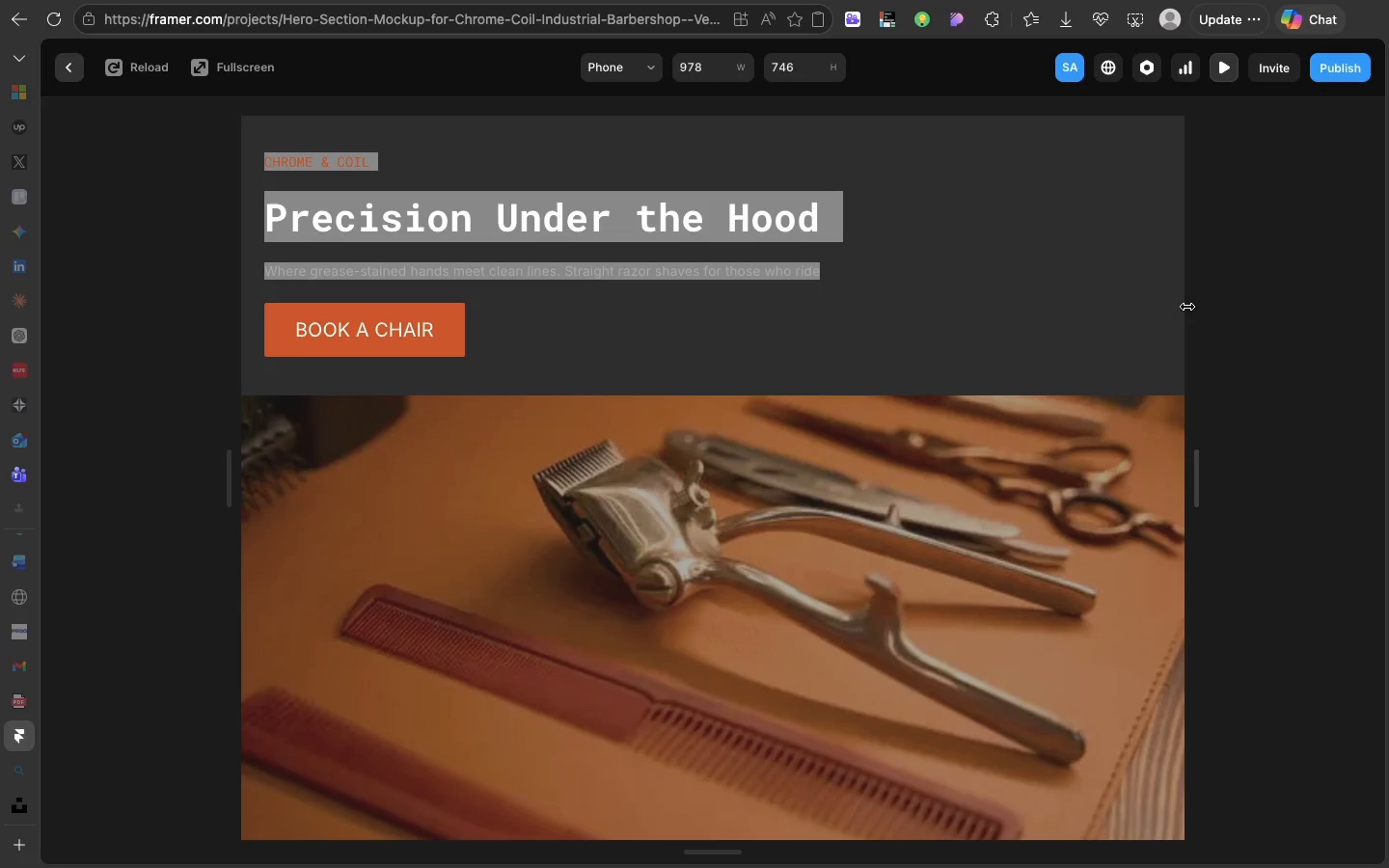 
left_click_drag(start_coordinate=[1186, 306], to_coordinate=[1334, 289])
 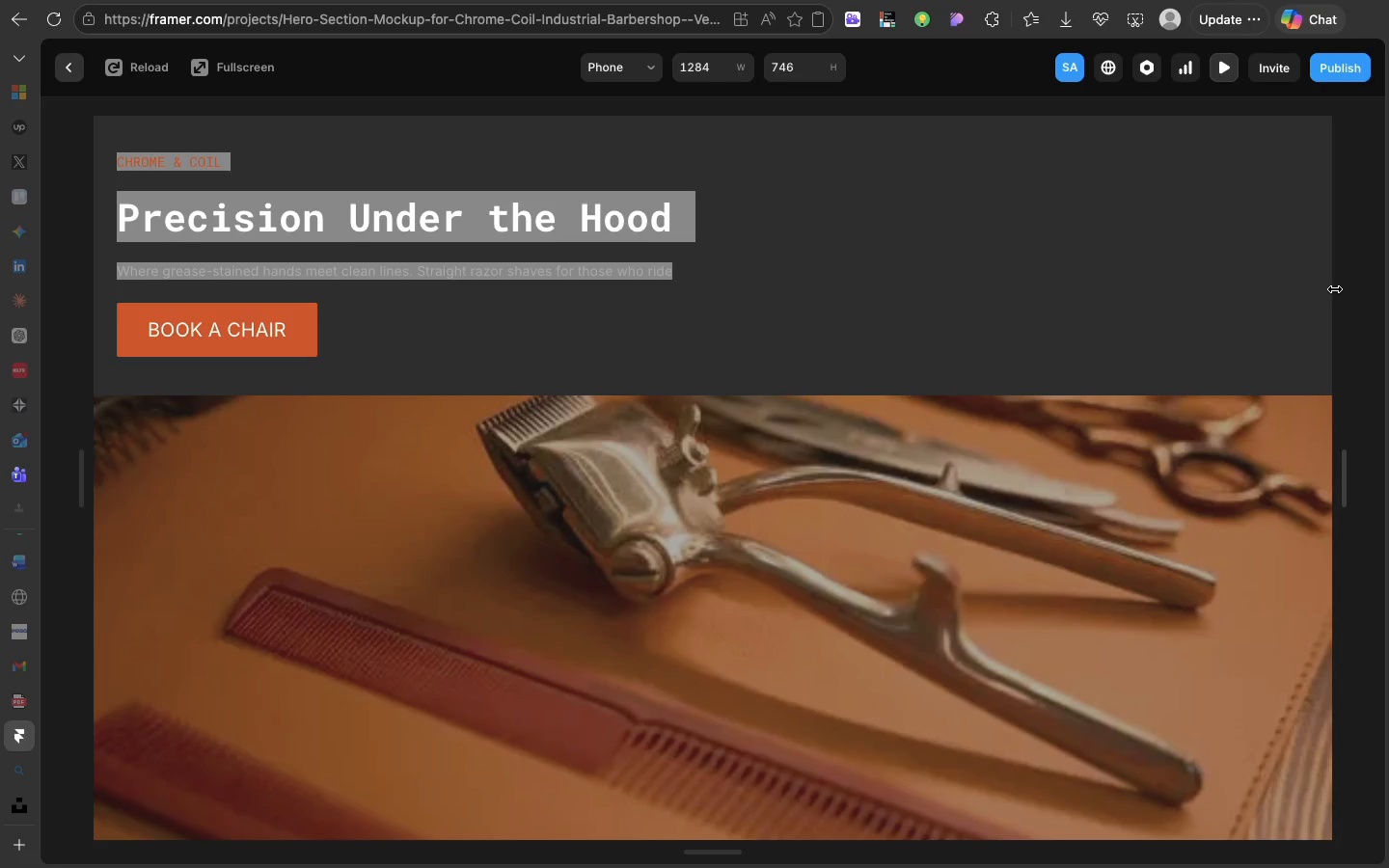 
left_click_drag(start_coordinate=[1334, 288], to_coordinate=[807, 279])
 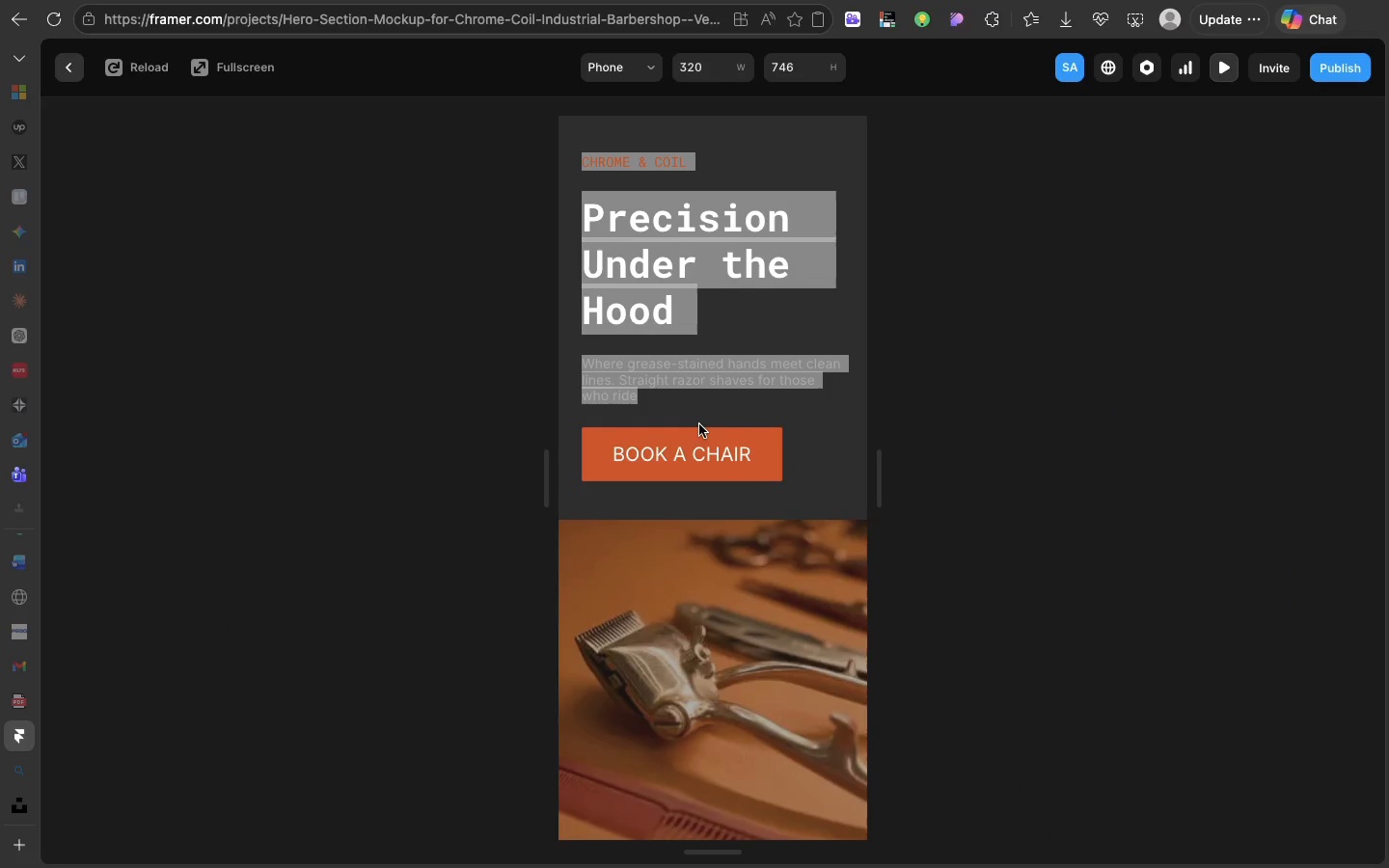 
wait(5.92)
 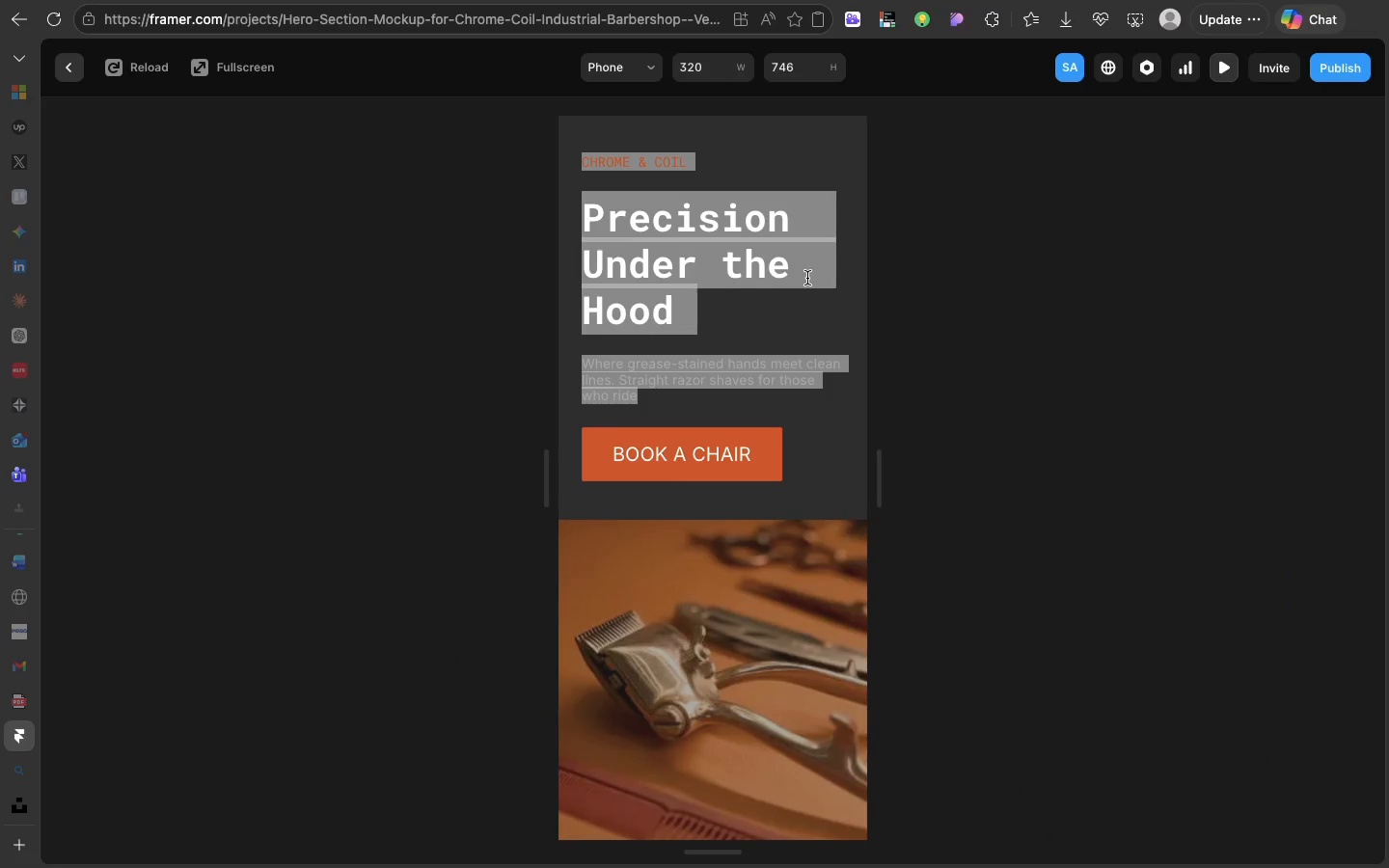 
left_click([1138, 403])
 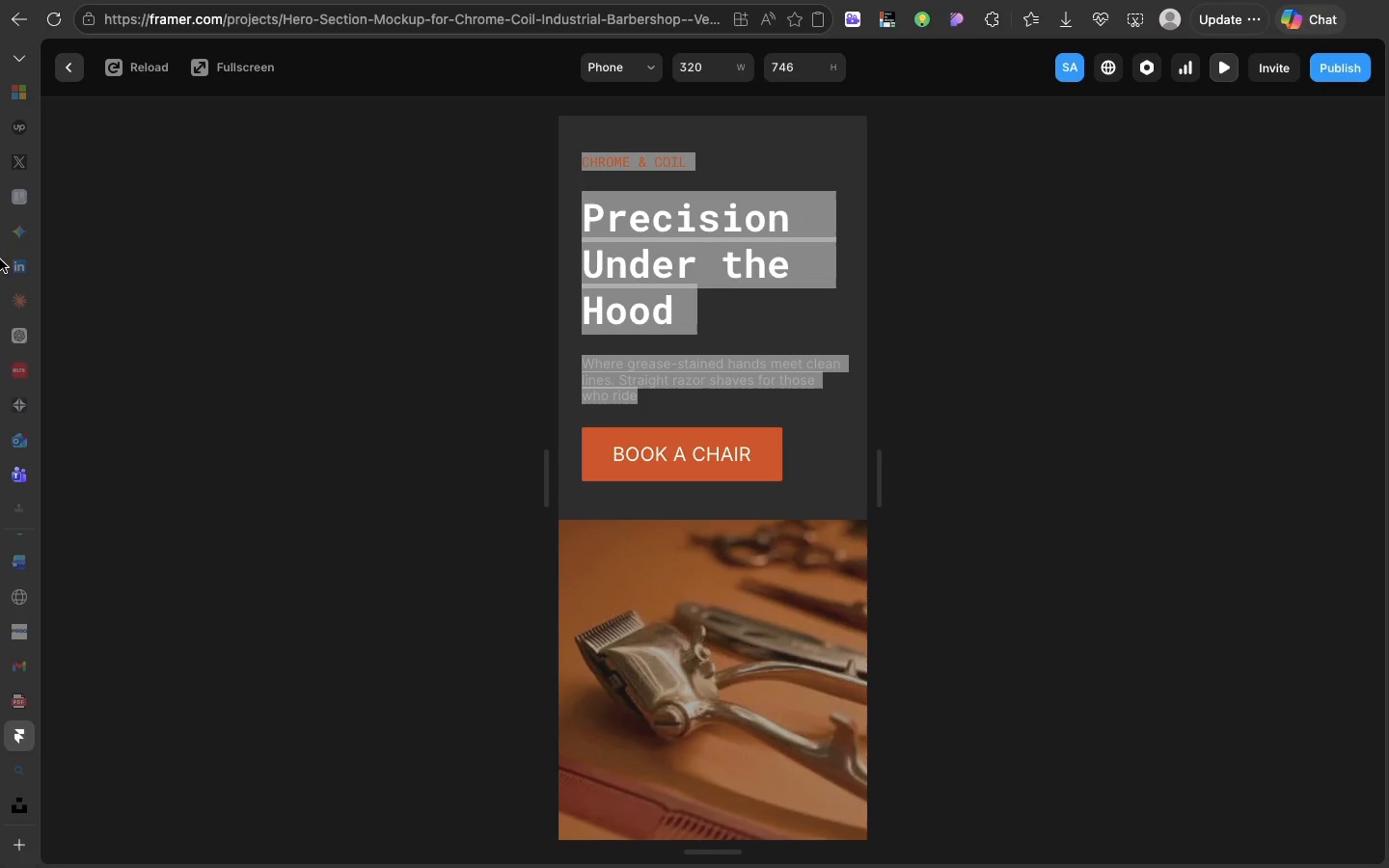 
wait(7.58)
 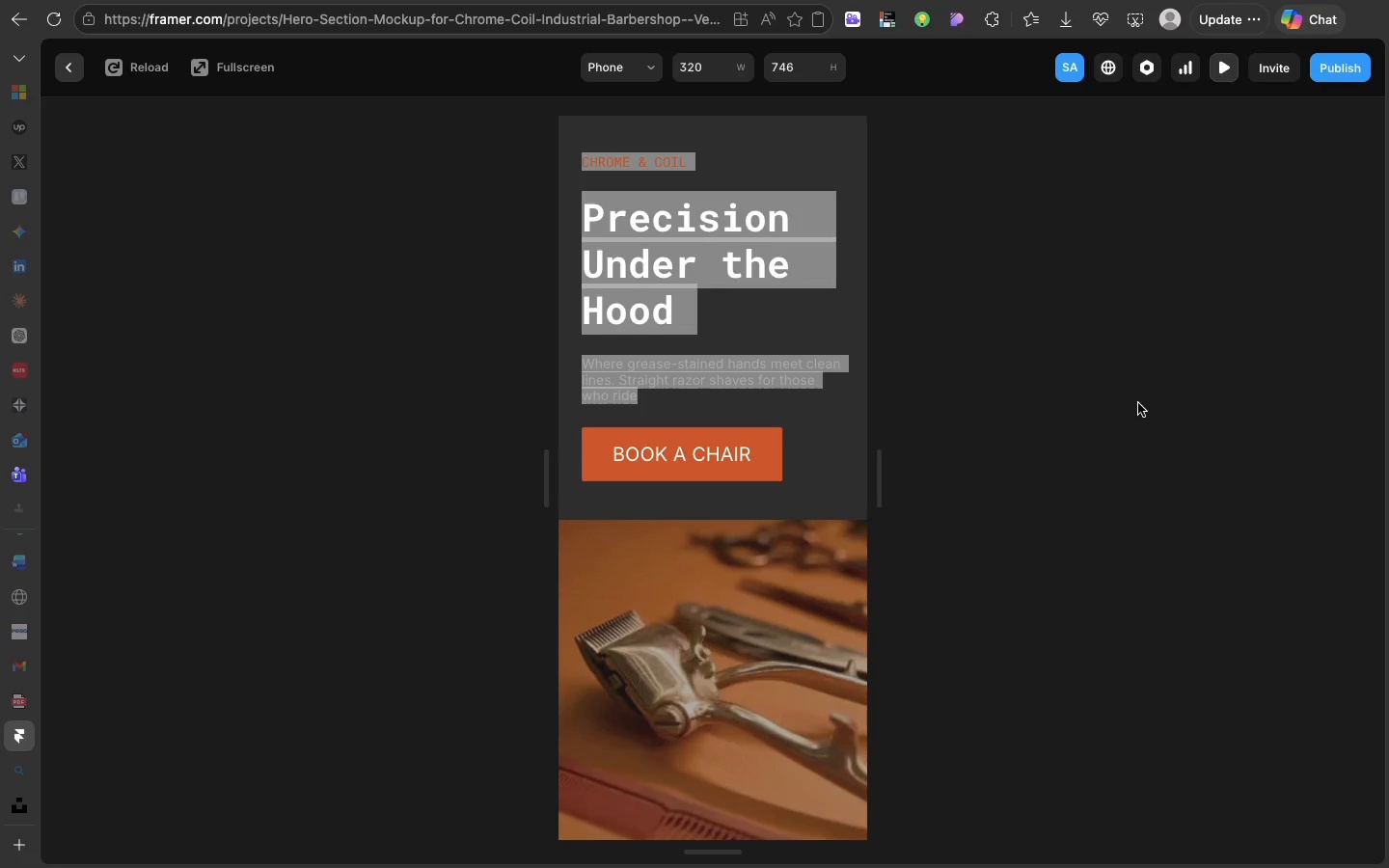 
left_click([76, 79])
 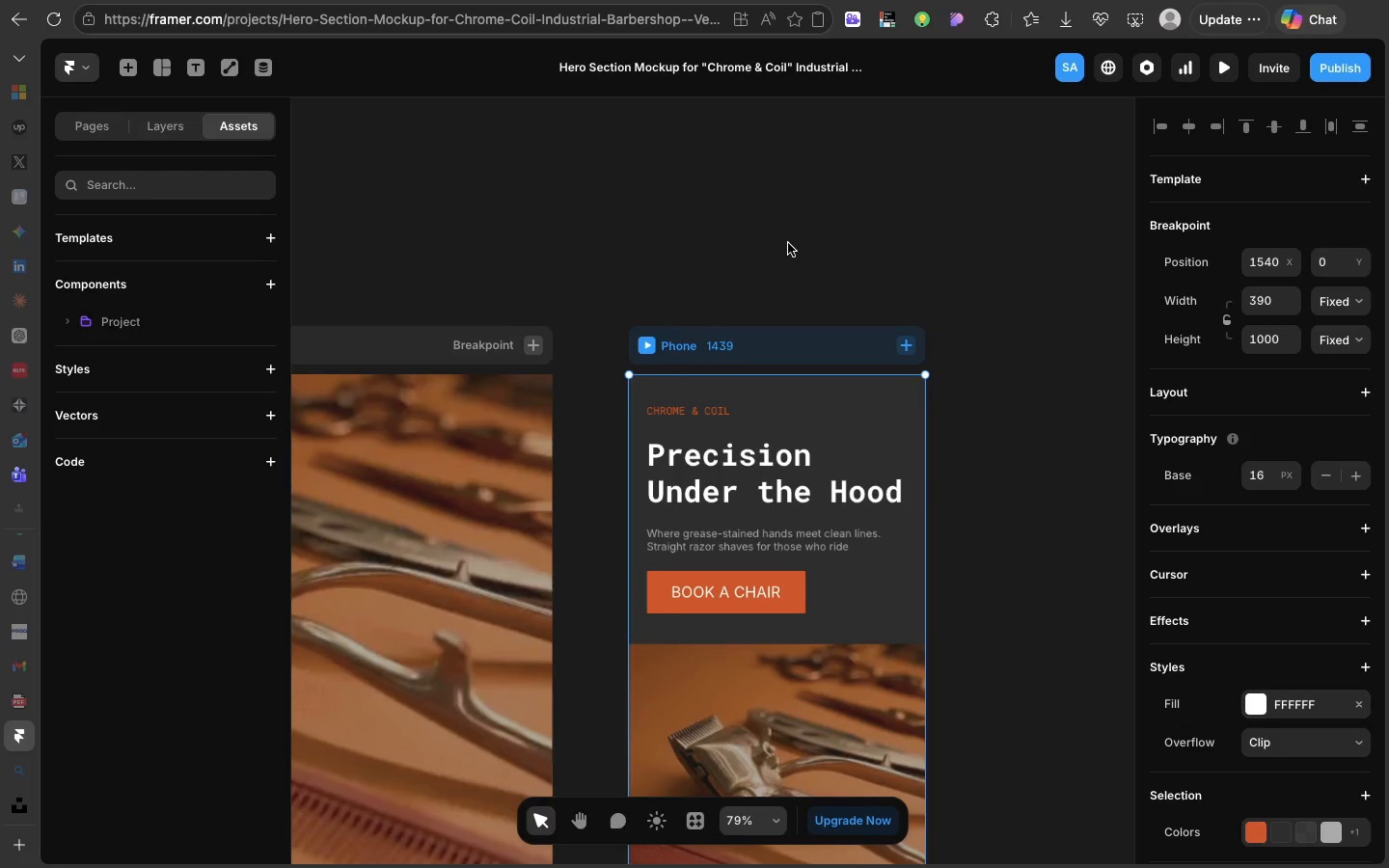 
wait(23.06)
 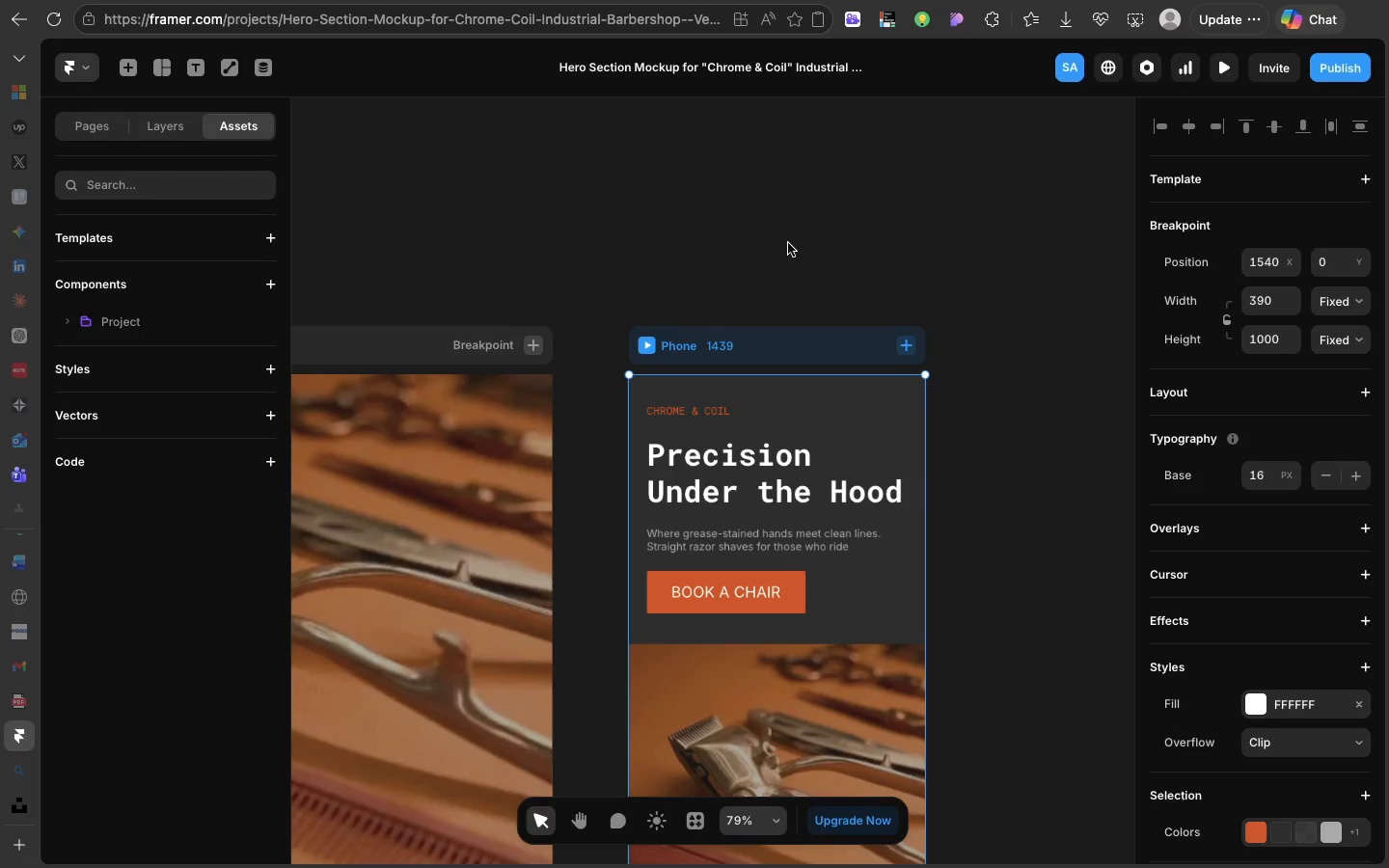 
scroll: coordinate [506, 294], scroll_direction: up, amount: 76.0
 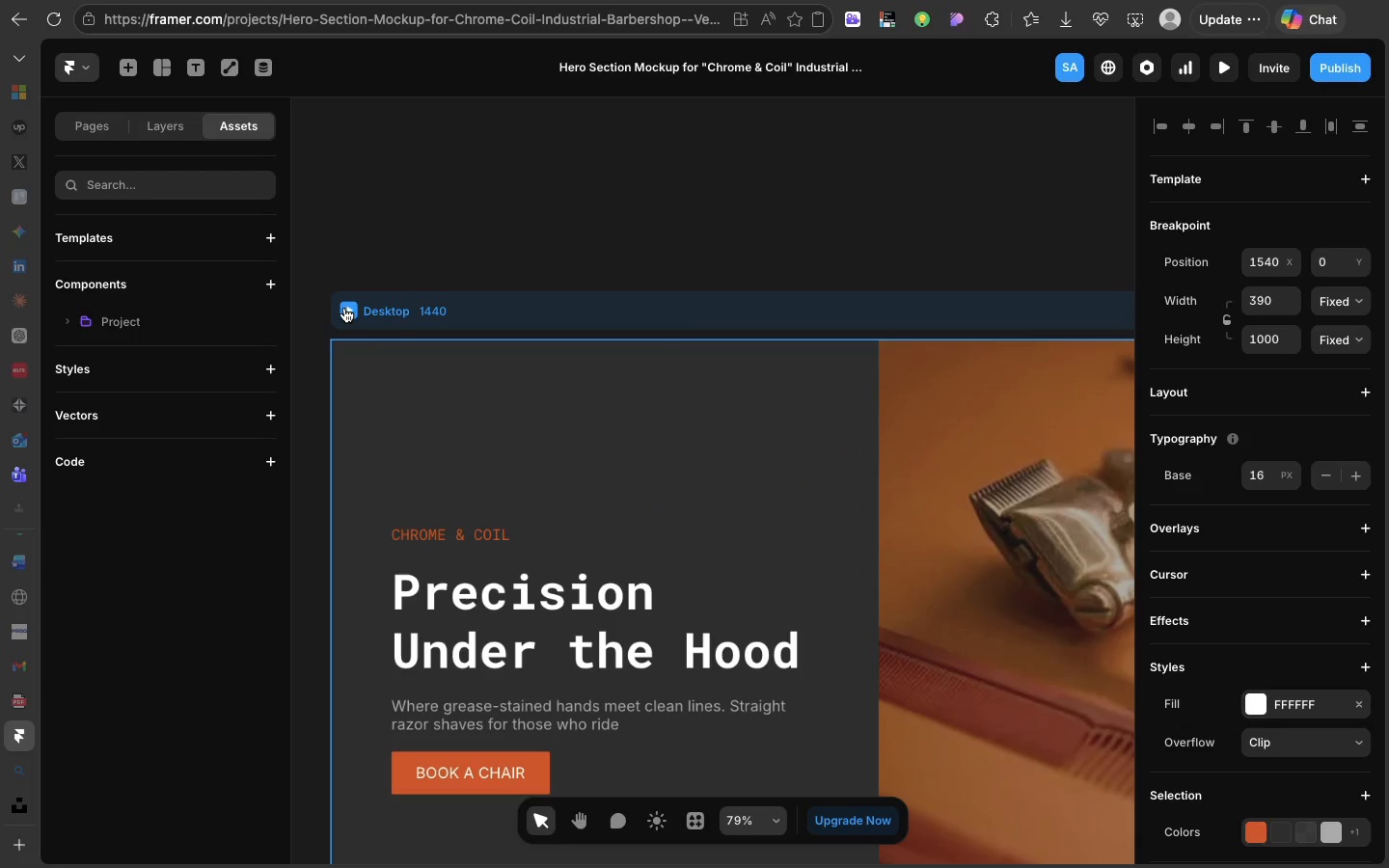 
left_click([344, 308])
 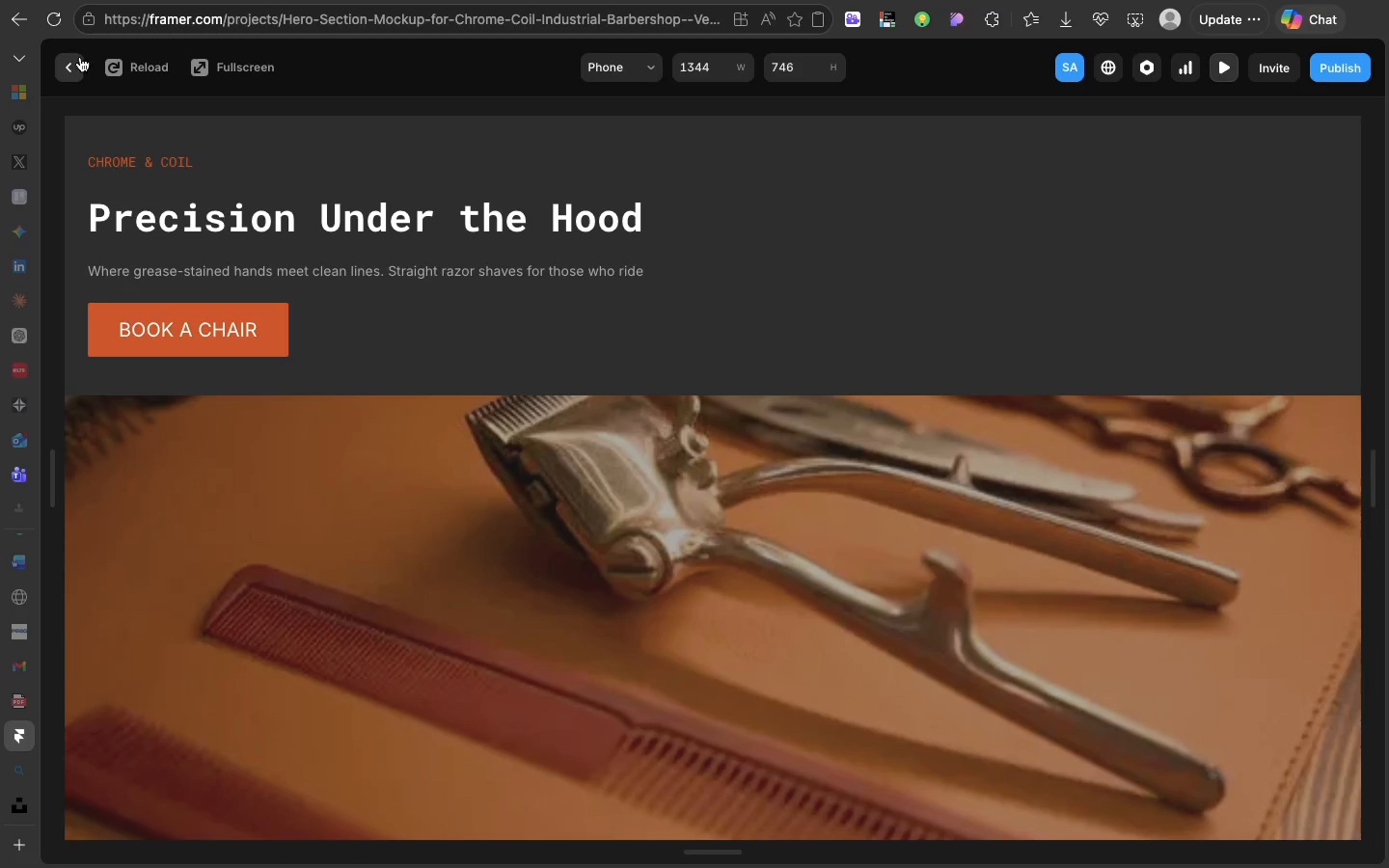 
left_click([76, 69])
 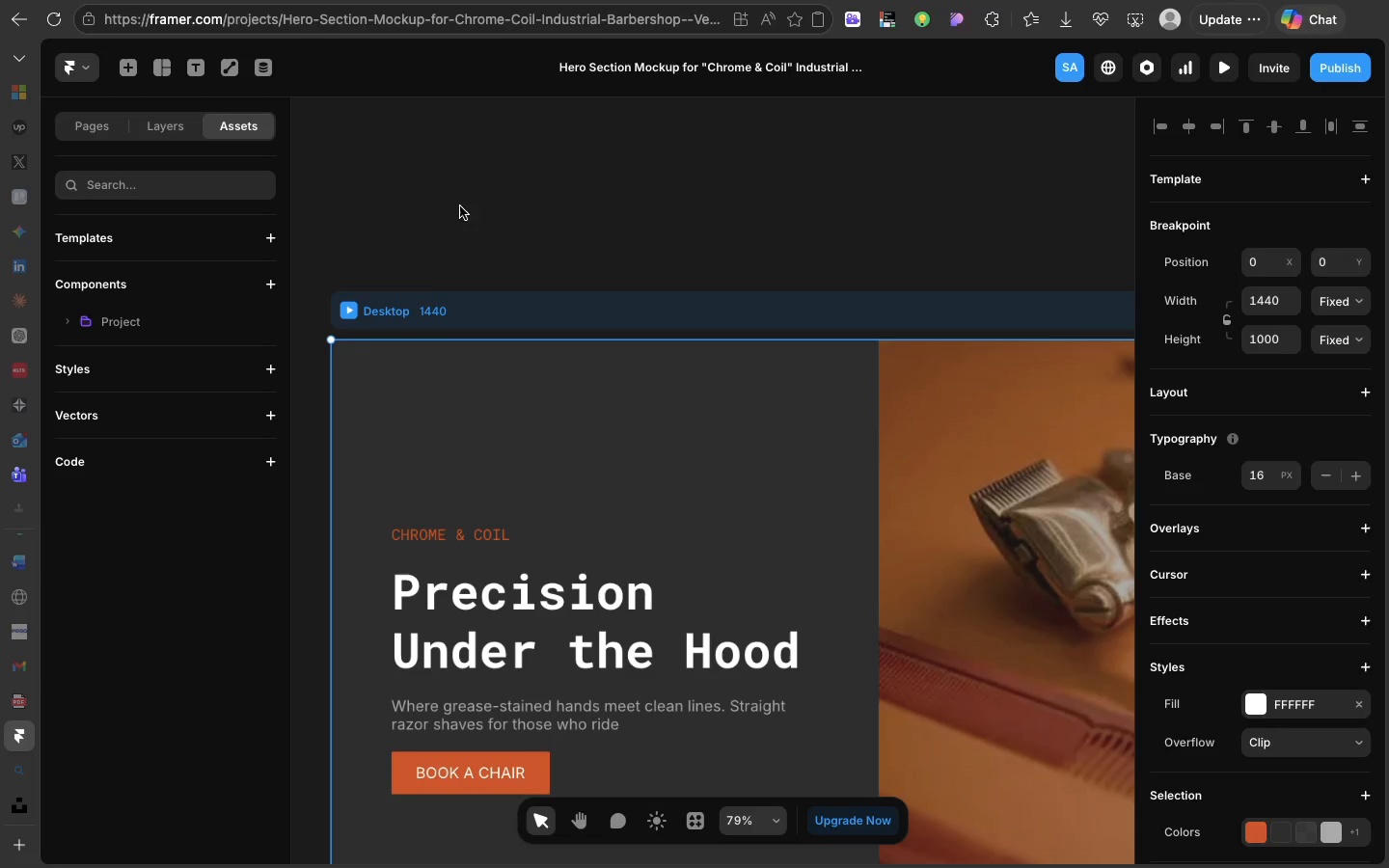 
left_click([484, 210])
 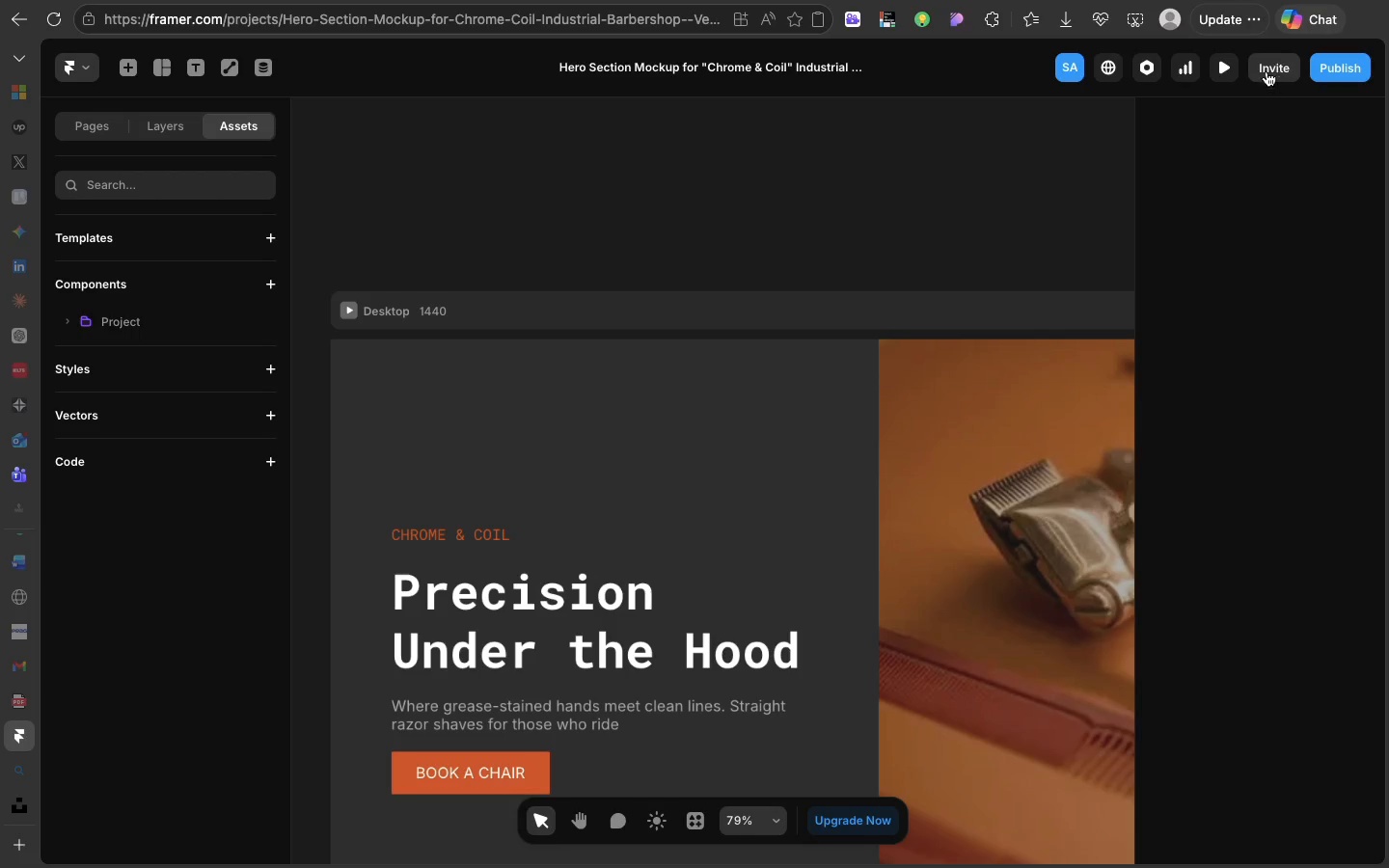 
left_click([1231, 65])
 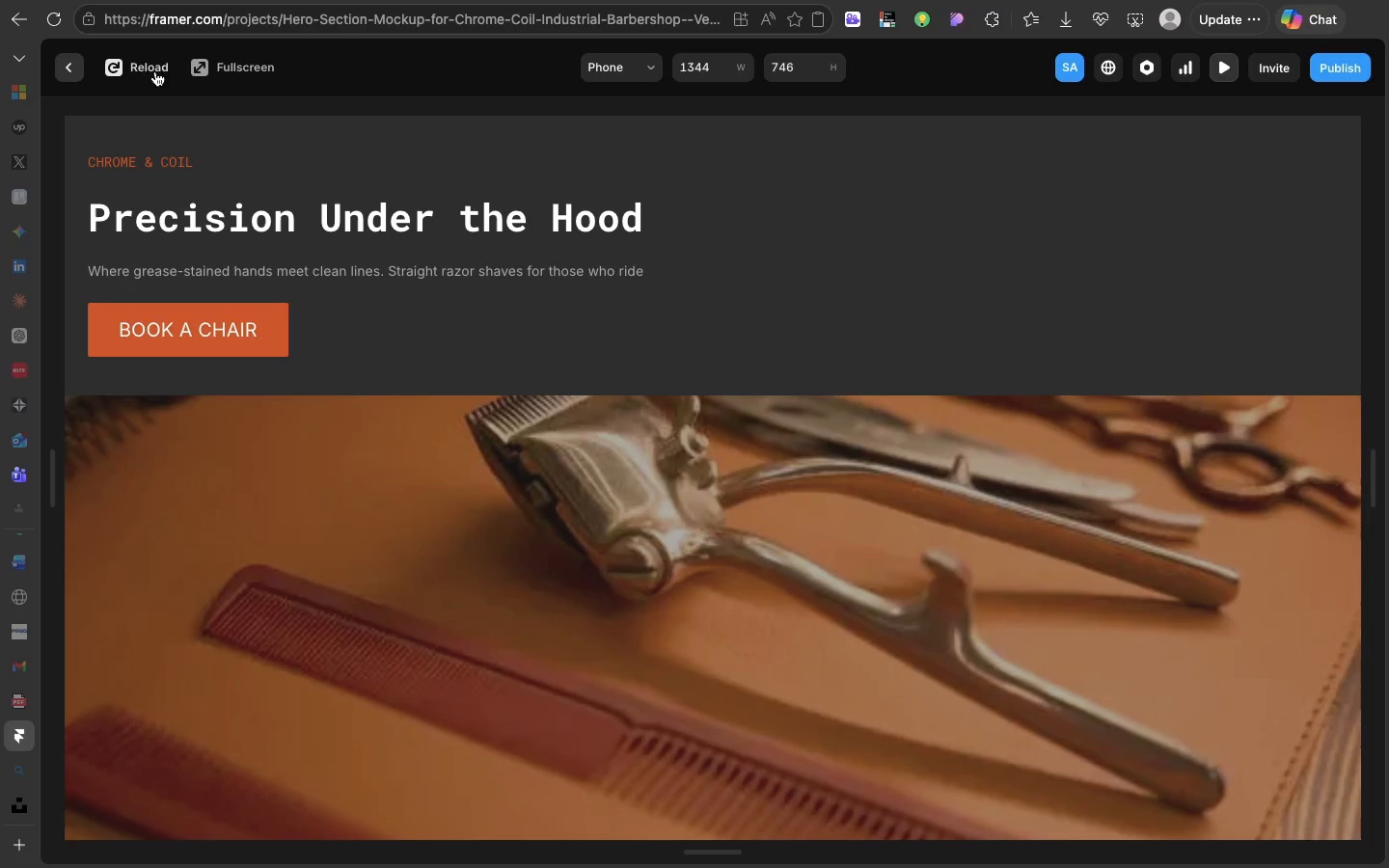 
left_click([71, 66])